 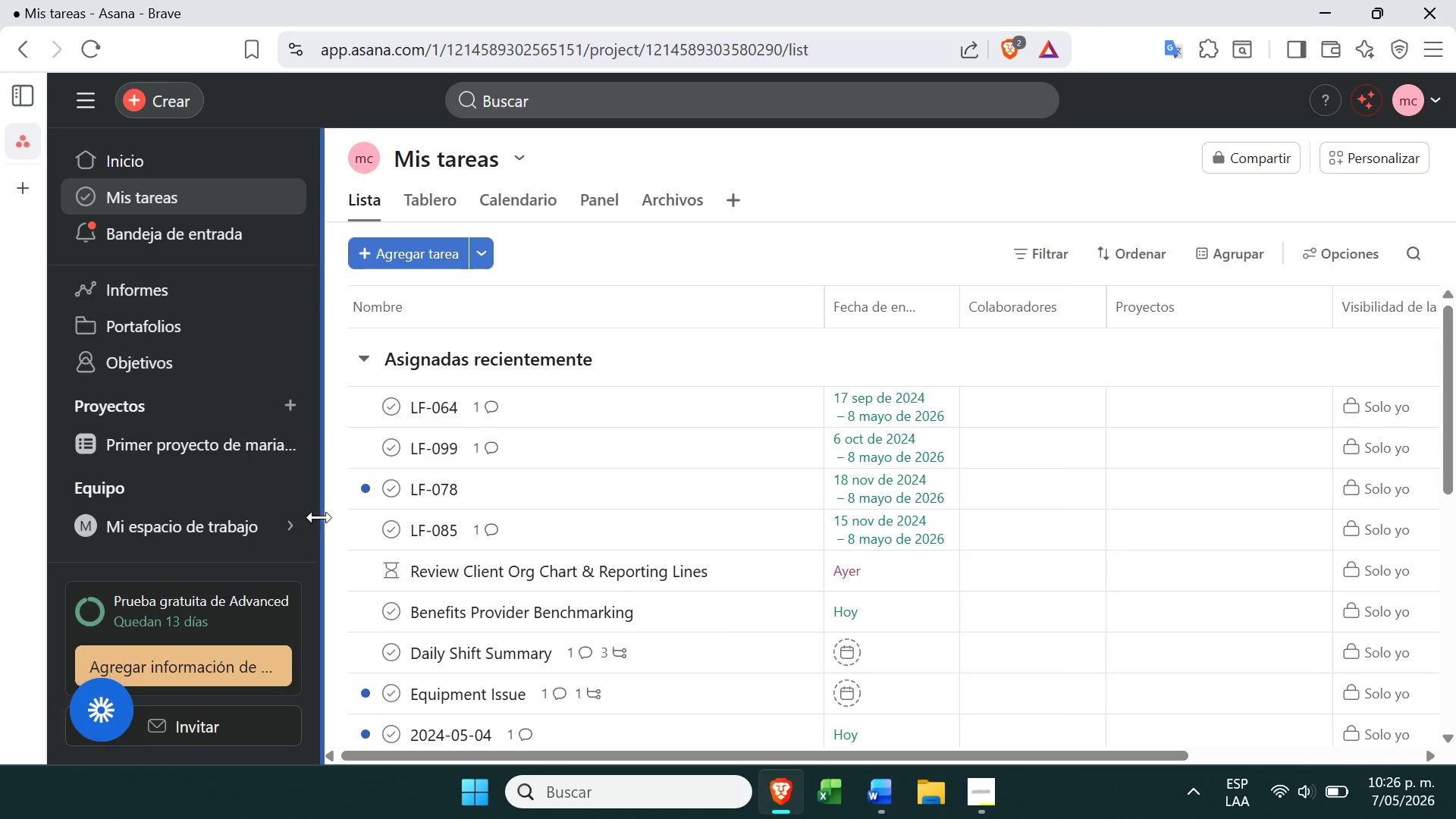 
left_click([288, 413])
 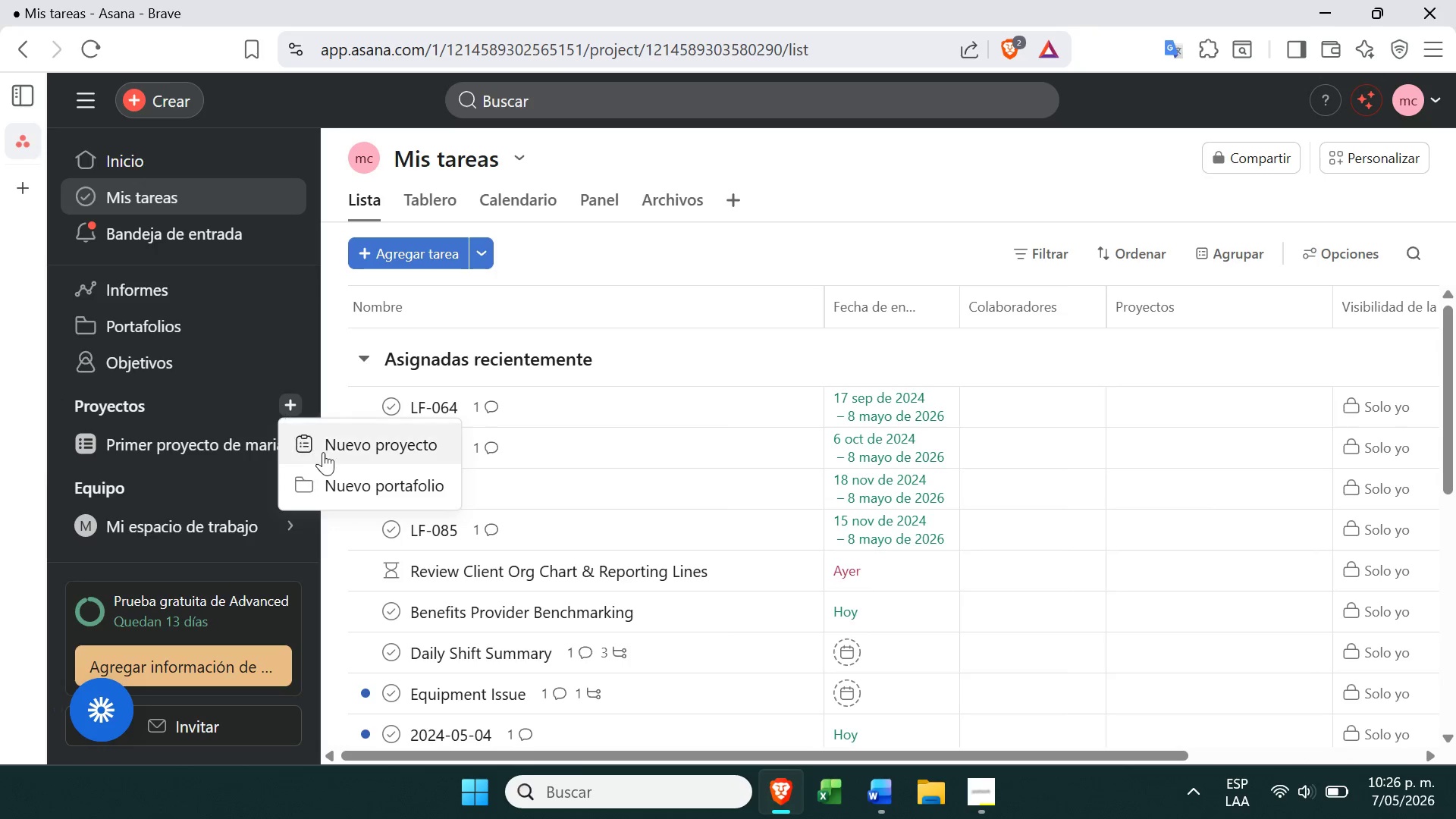 
left_click([328, 450])
 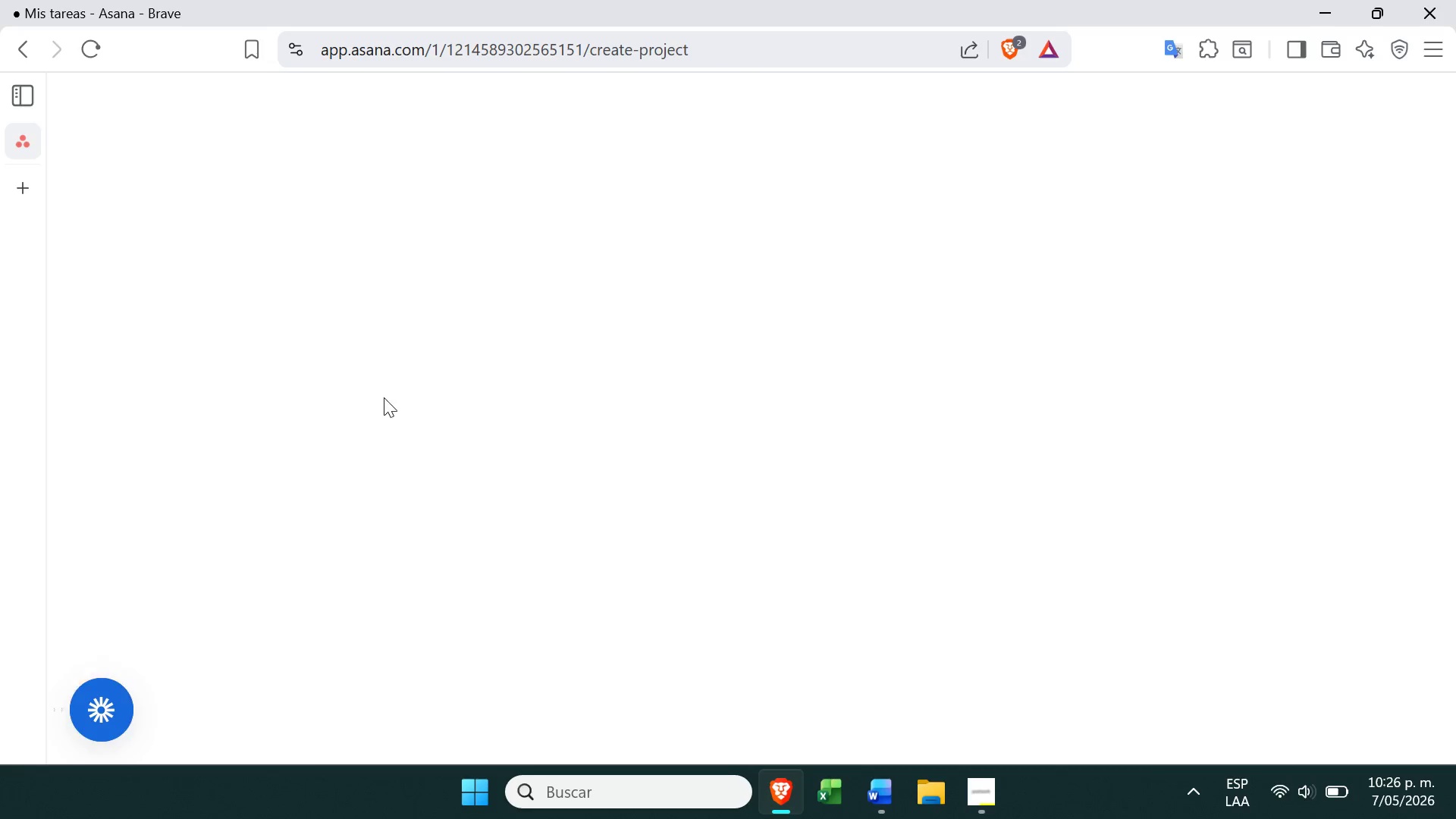 
mouse_move([428, 296])
 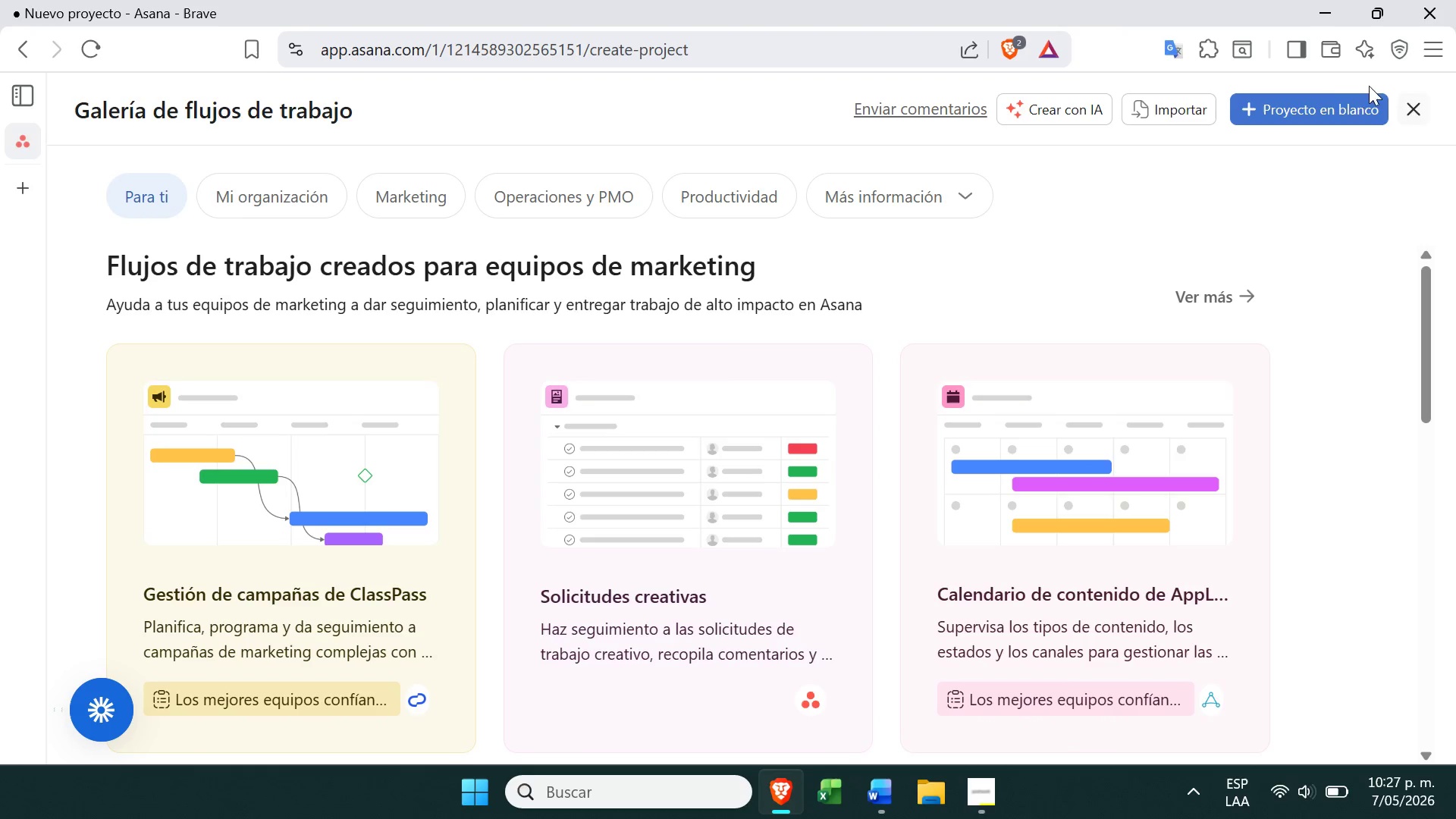 
left_click([1329, 94])
 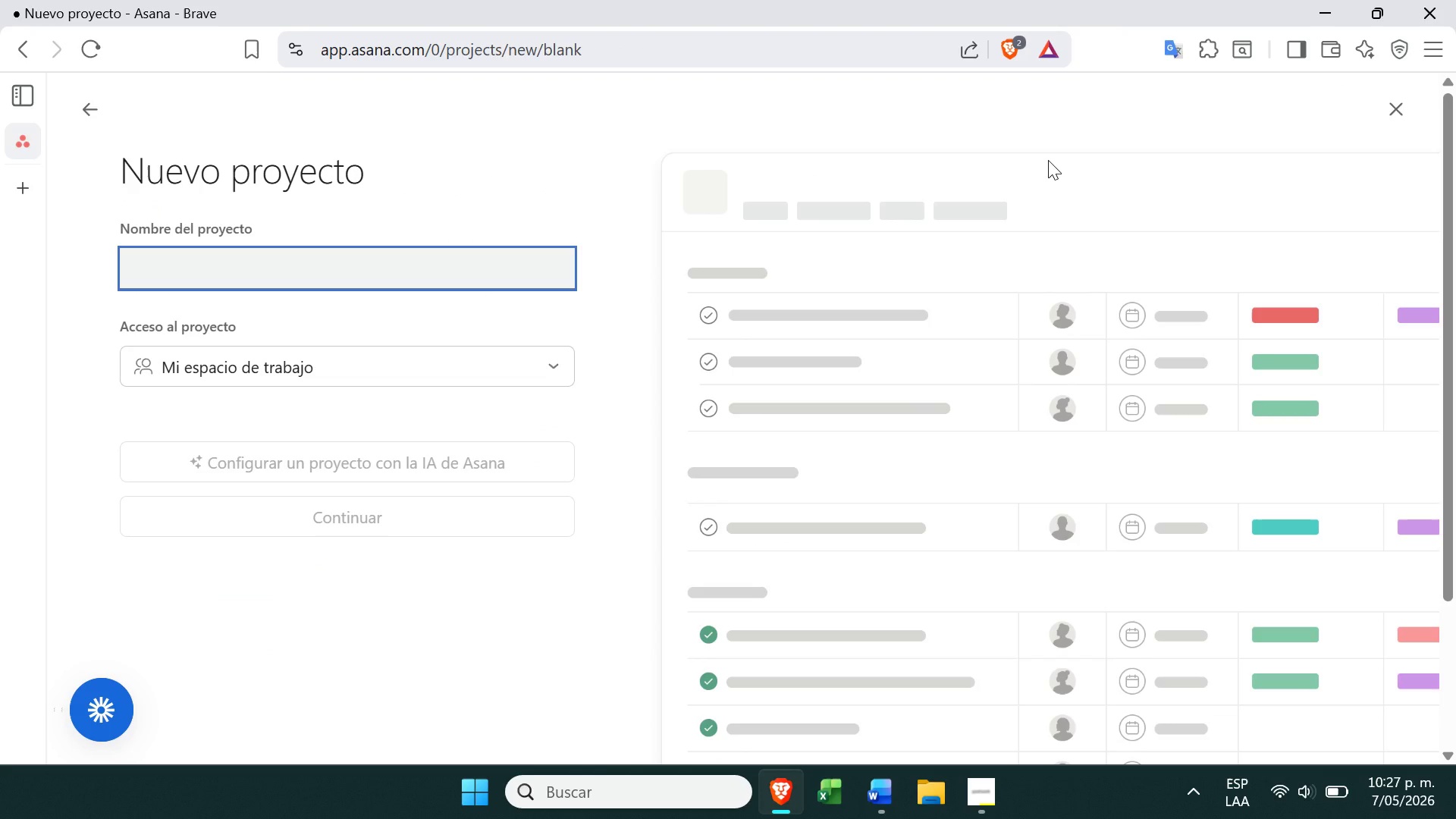 
key(Control+V)
 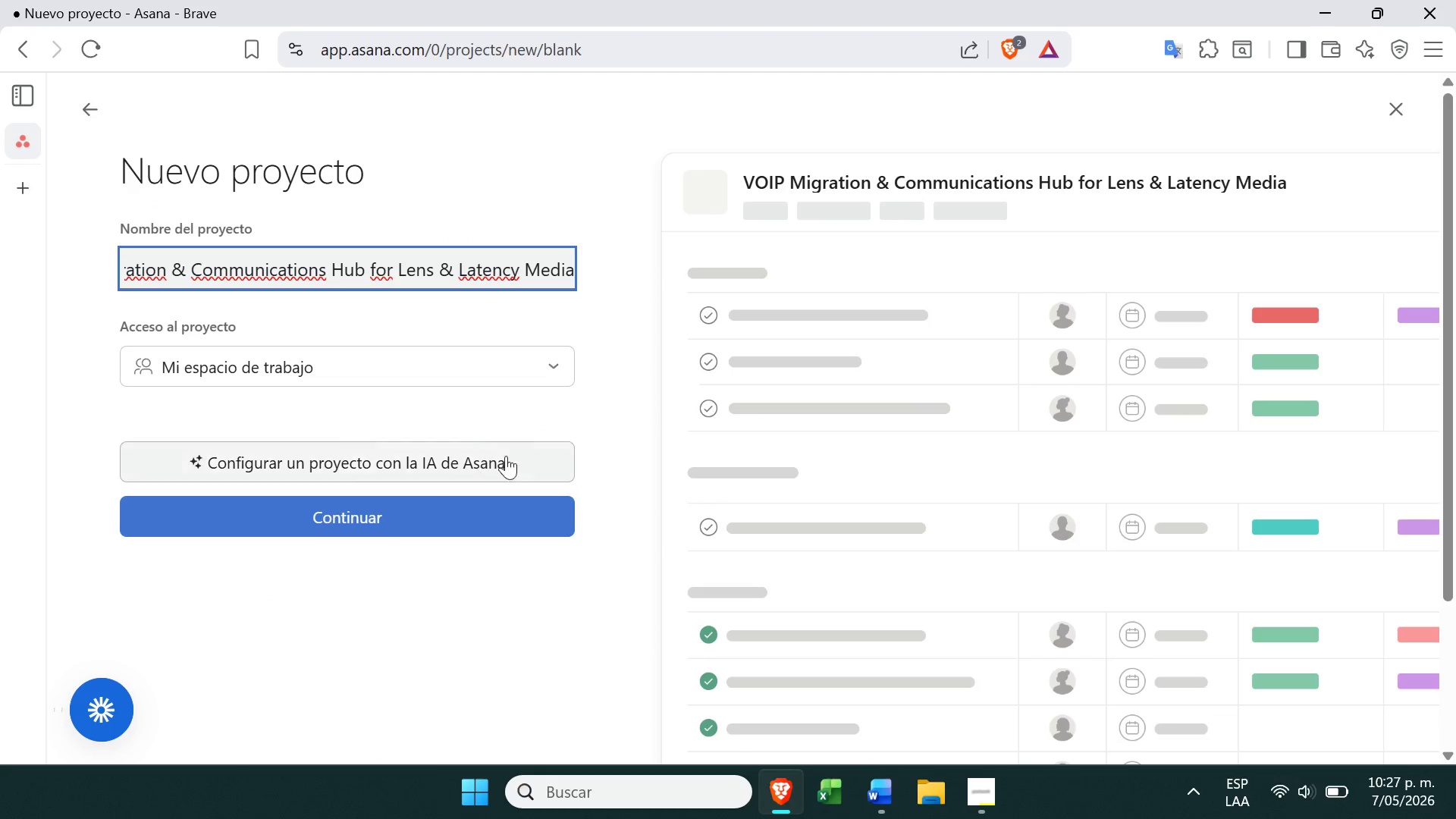 
left_click([494, 526])
 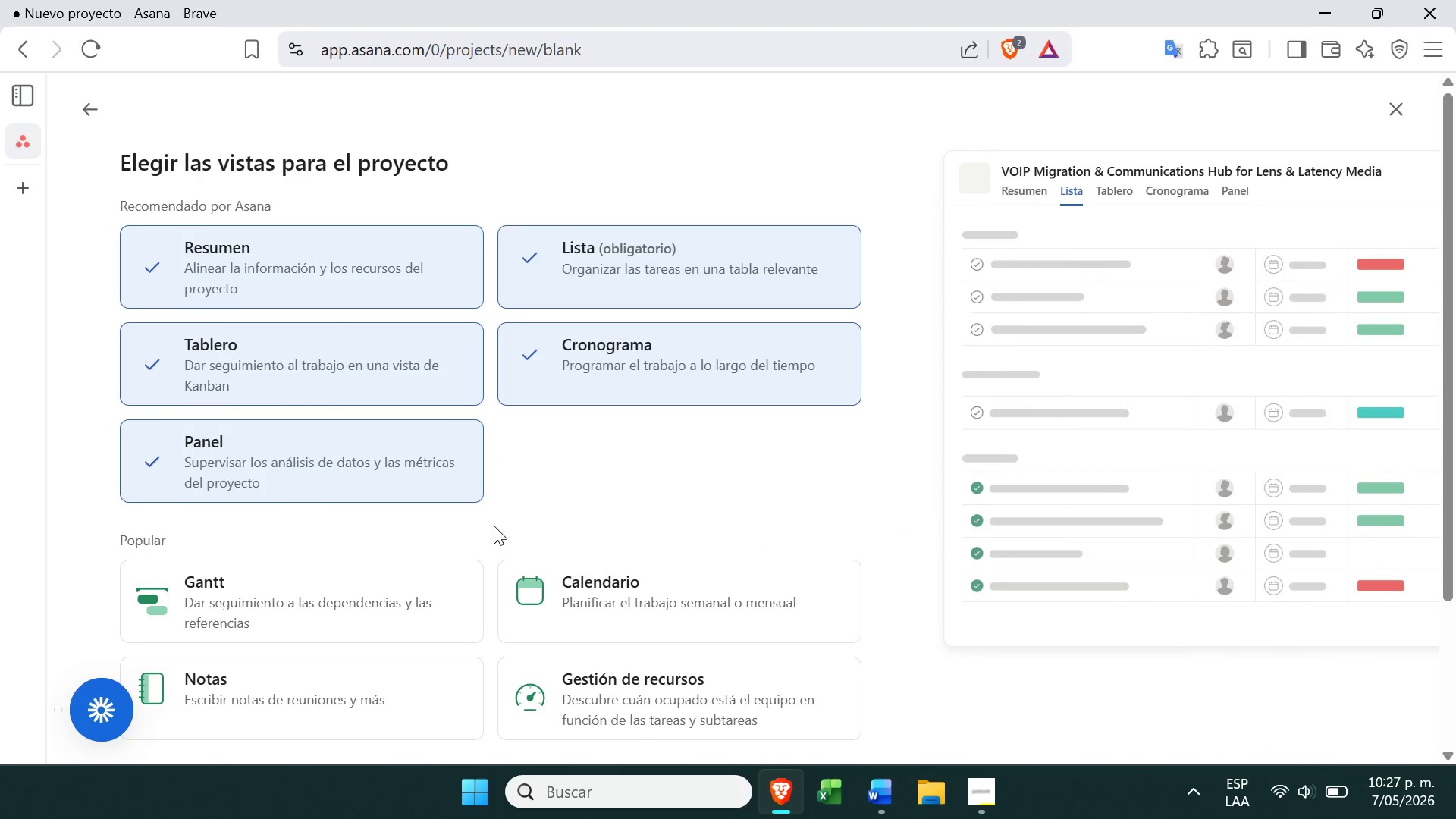 
left_click([578, 583])
 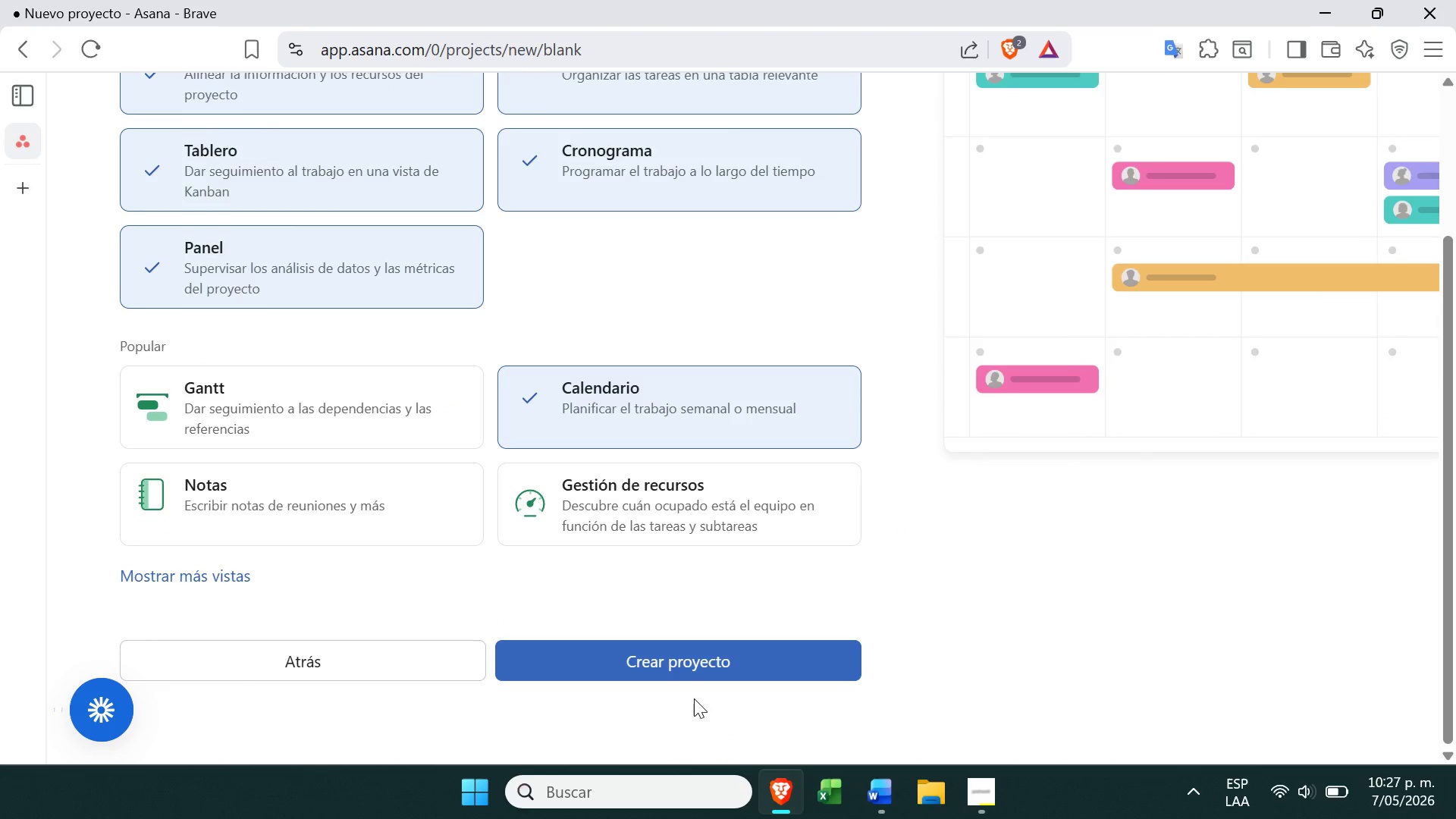 
left_click([705, 676])
 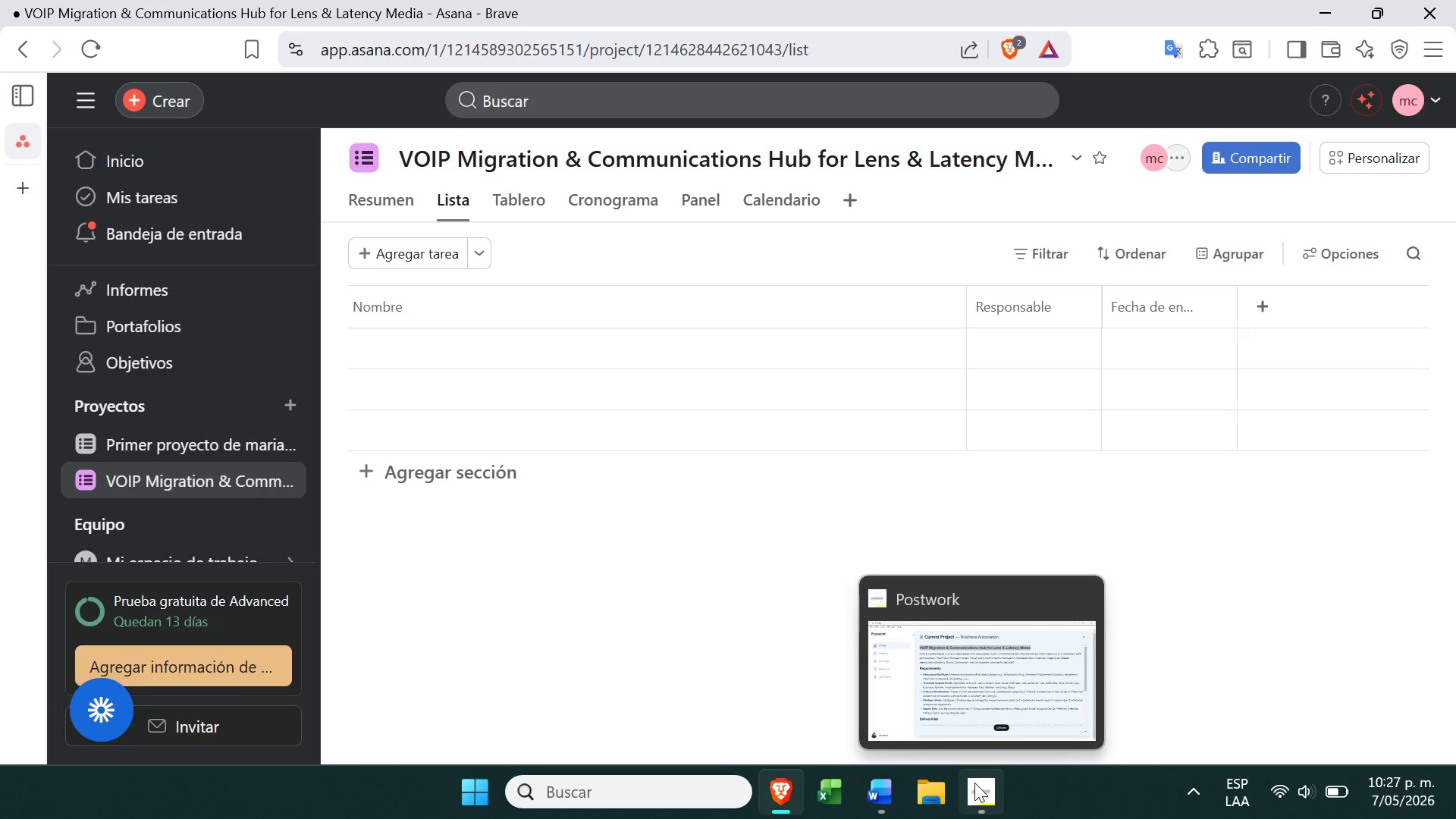 
wait(5.22)
 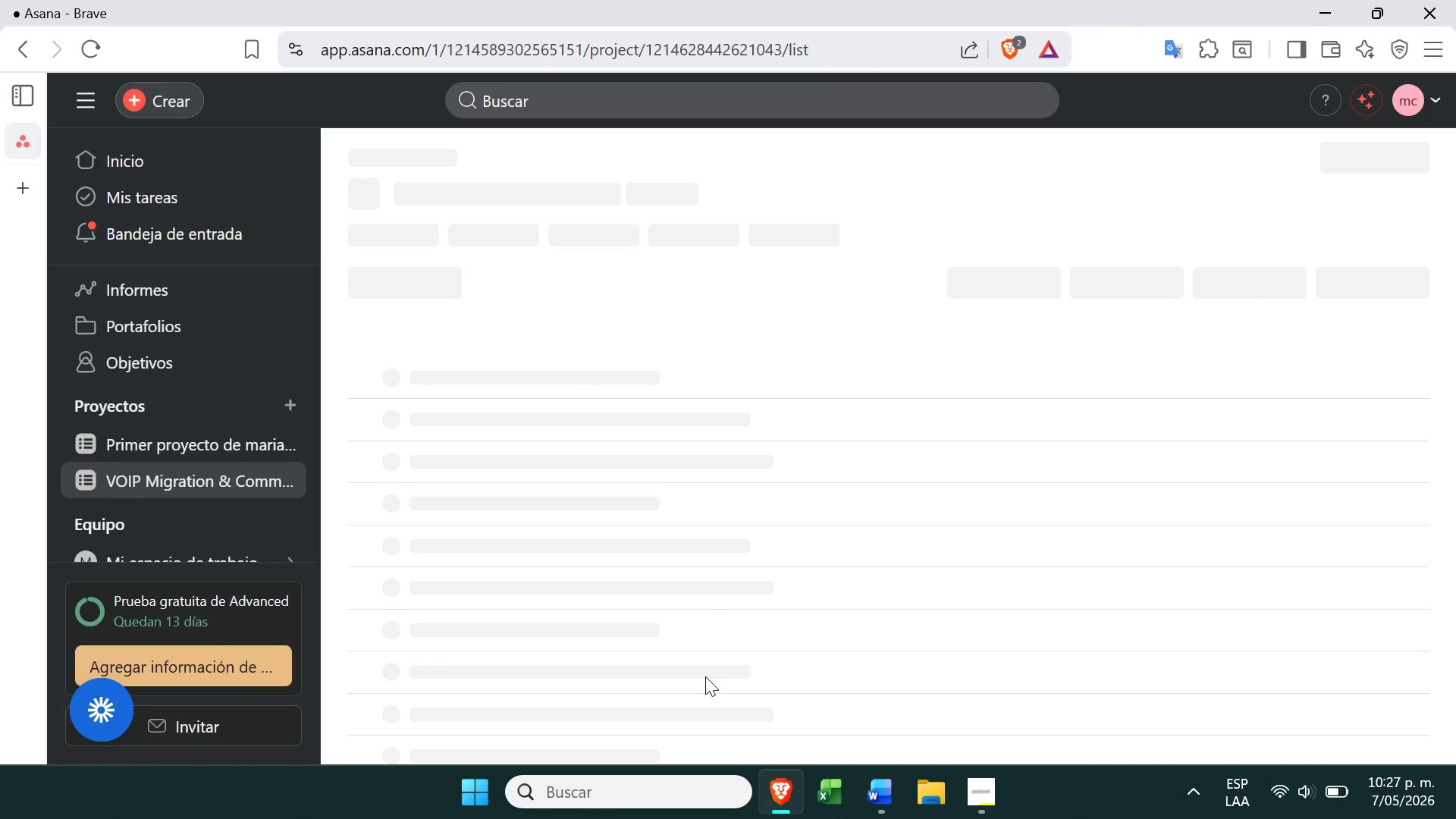 
left_click([510, 207])
 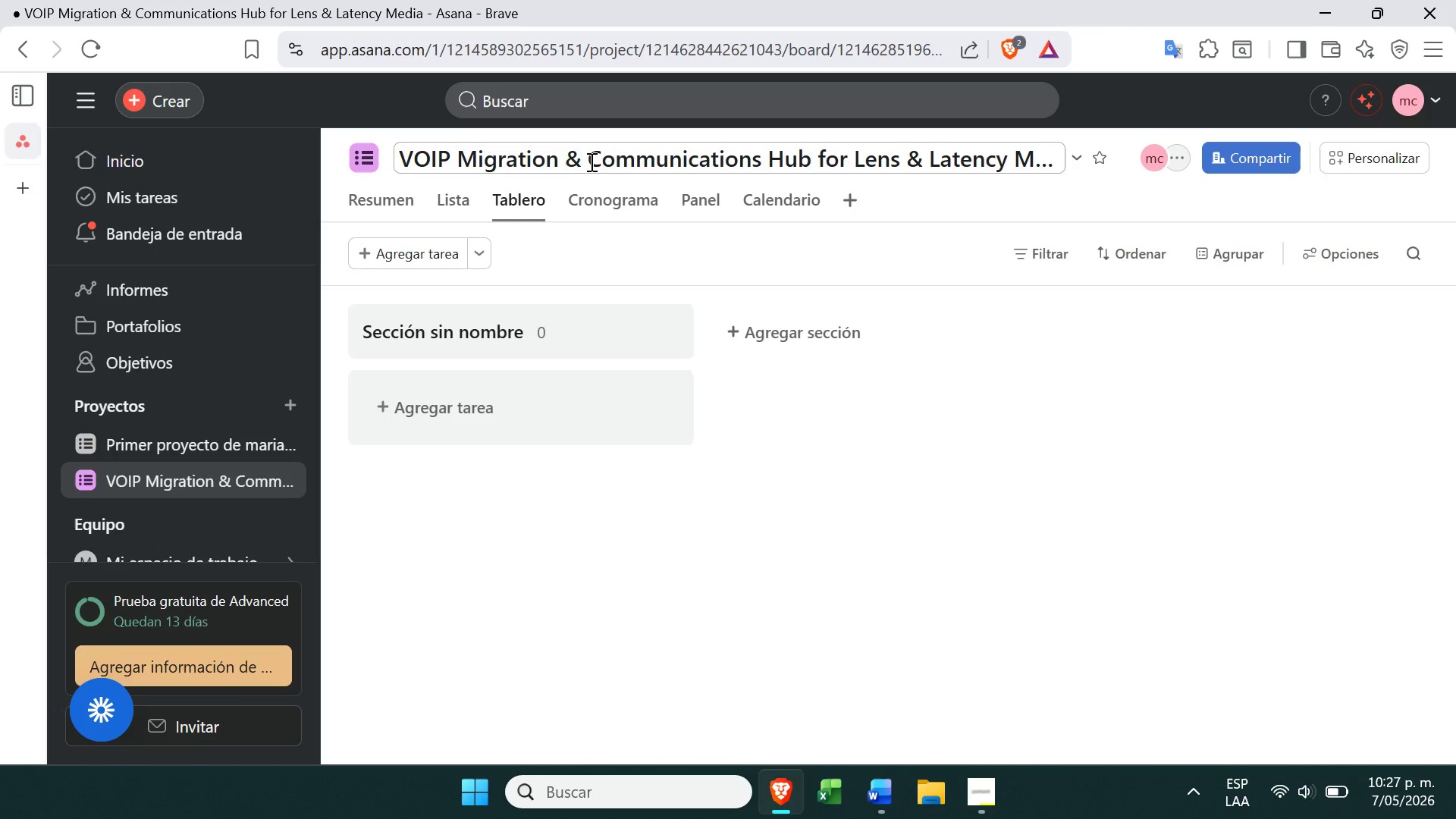 
left_click([594, 160])
 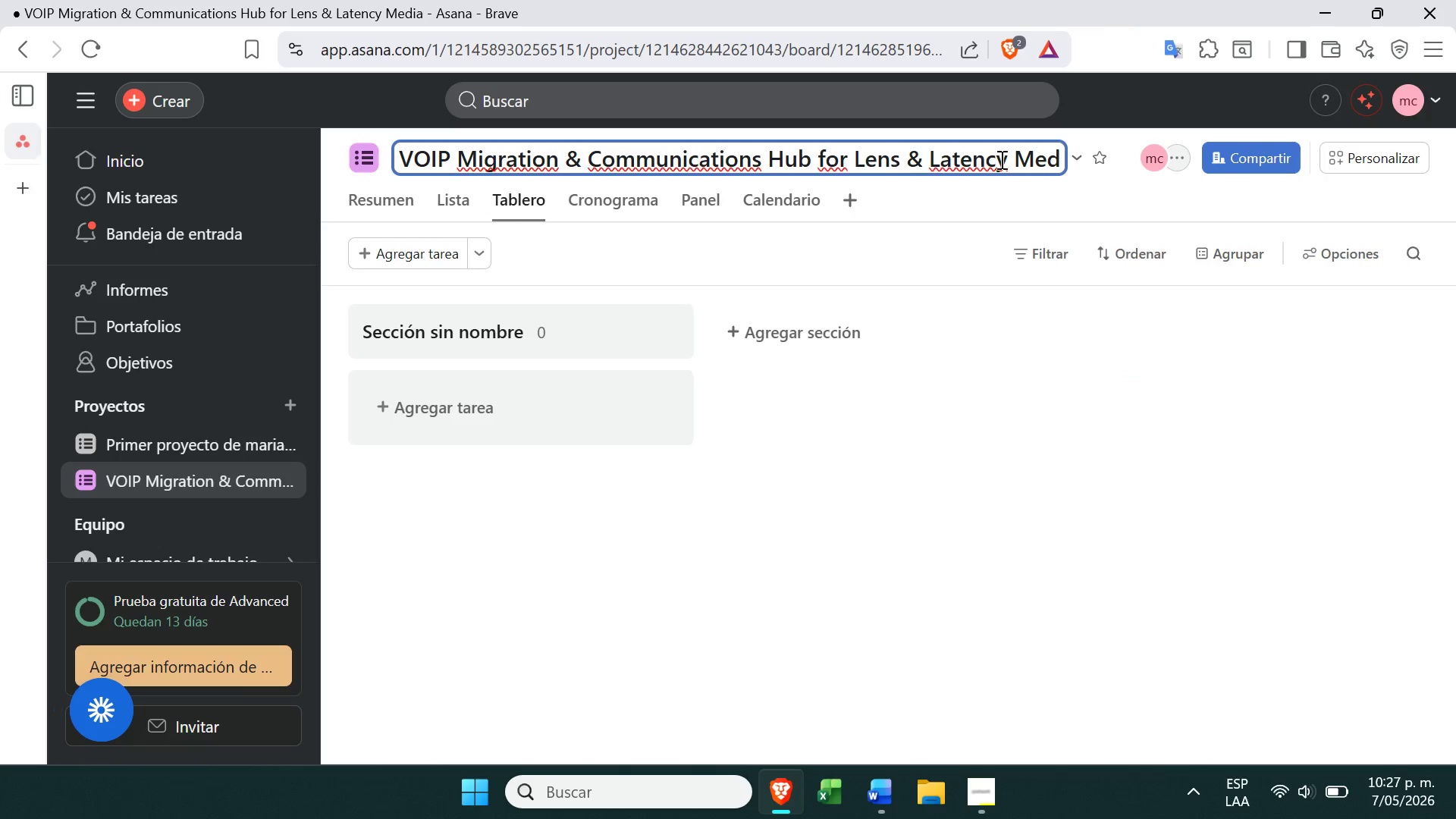 
left_click([1078, 154])
 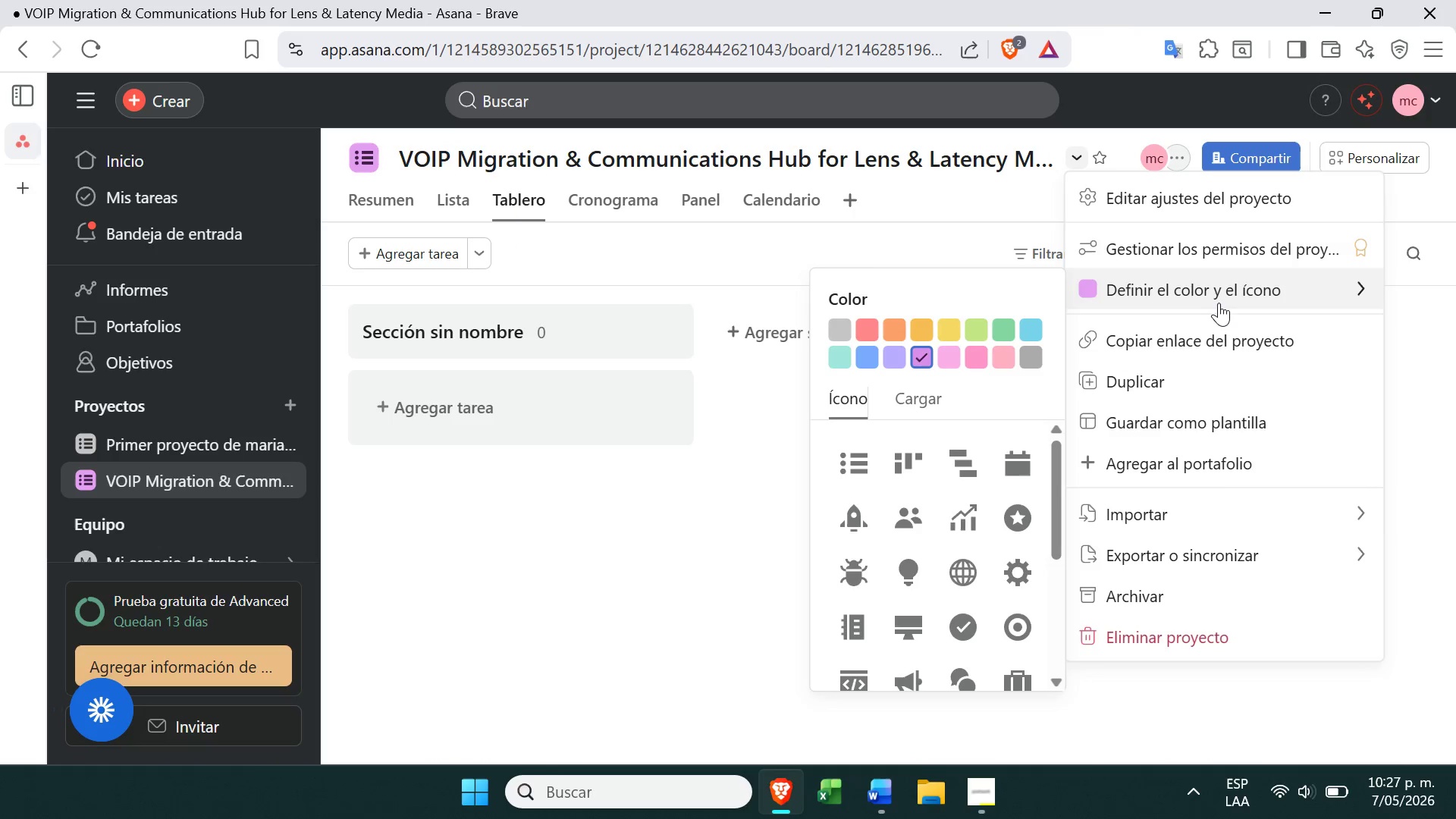 
left_click([1219, 300])
 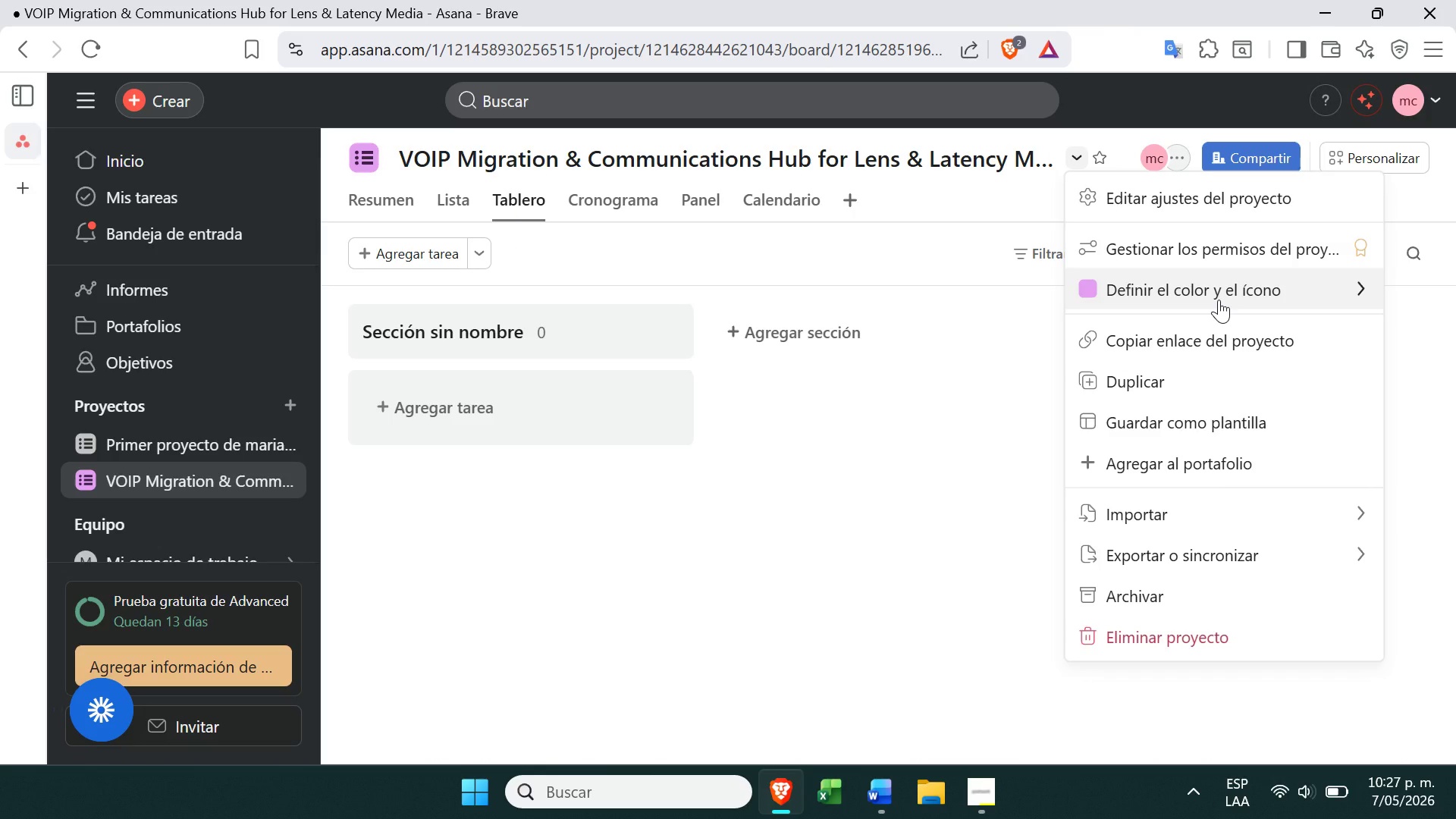 
left_click([1219, 300])
 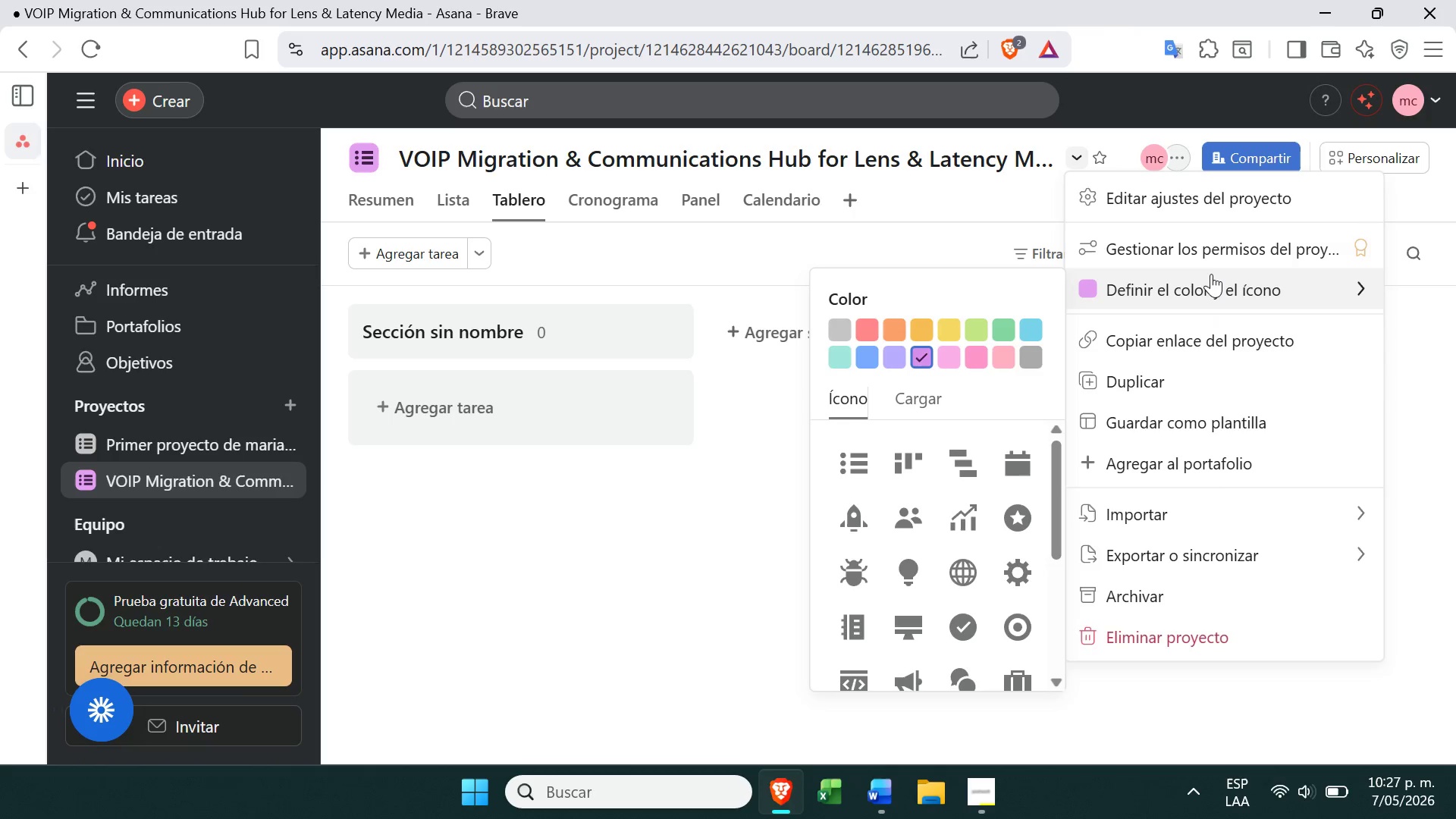 
wait(8.16)
 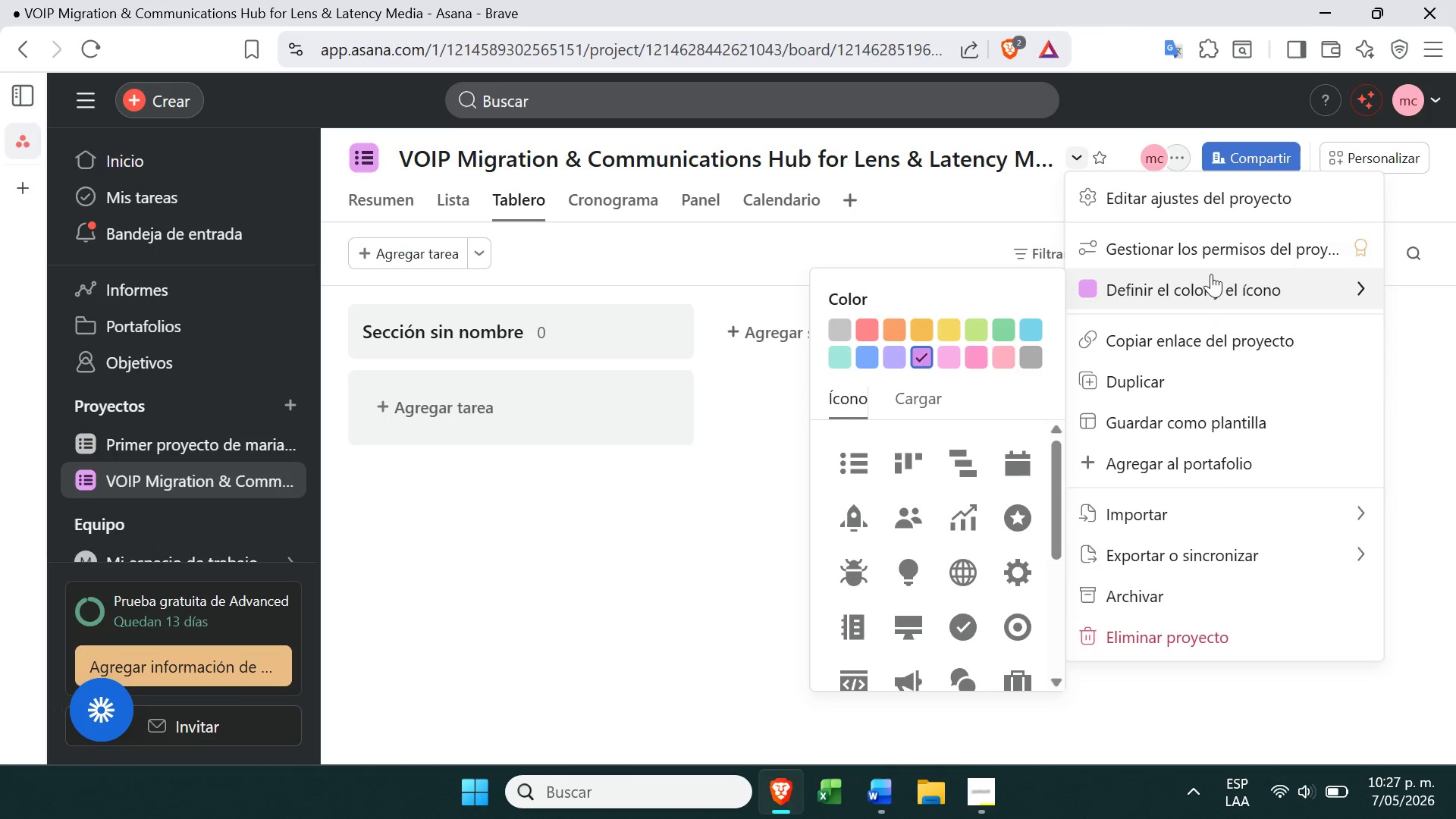 
left_click([1260, 283])
 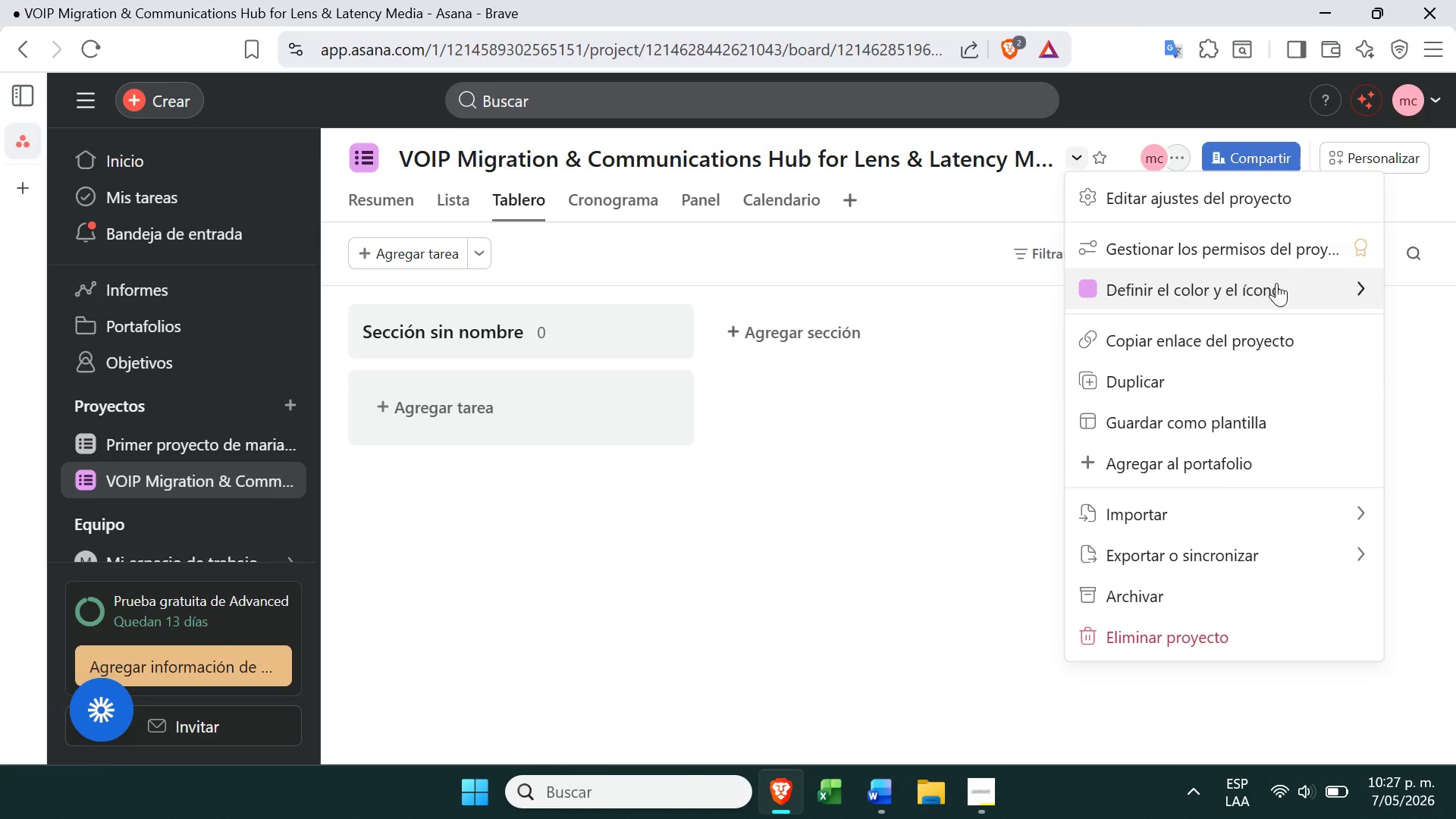 
left_click([1316, 290])
 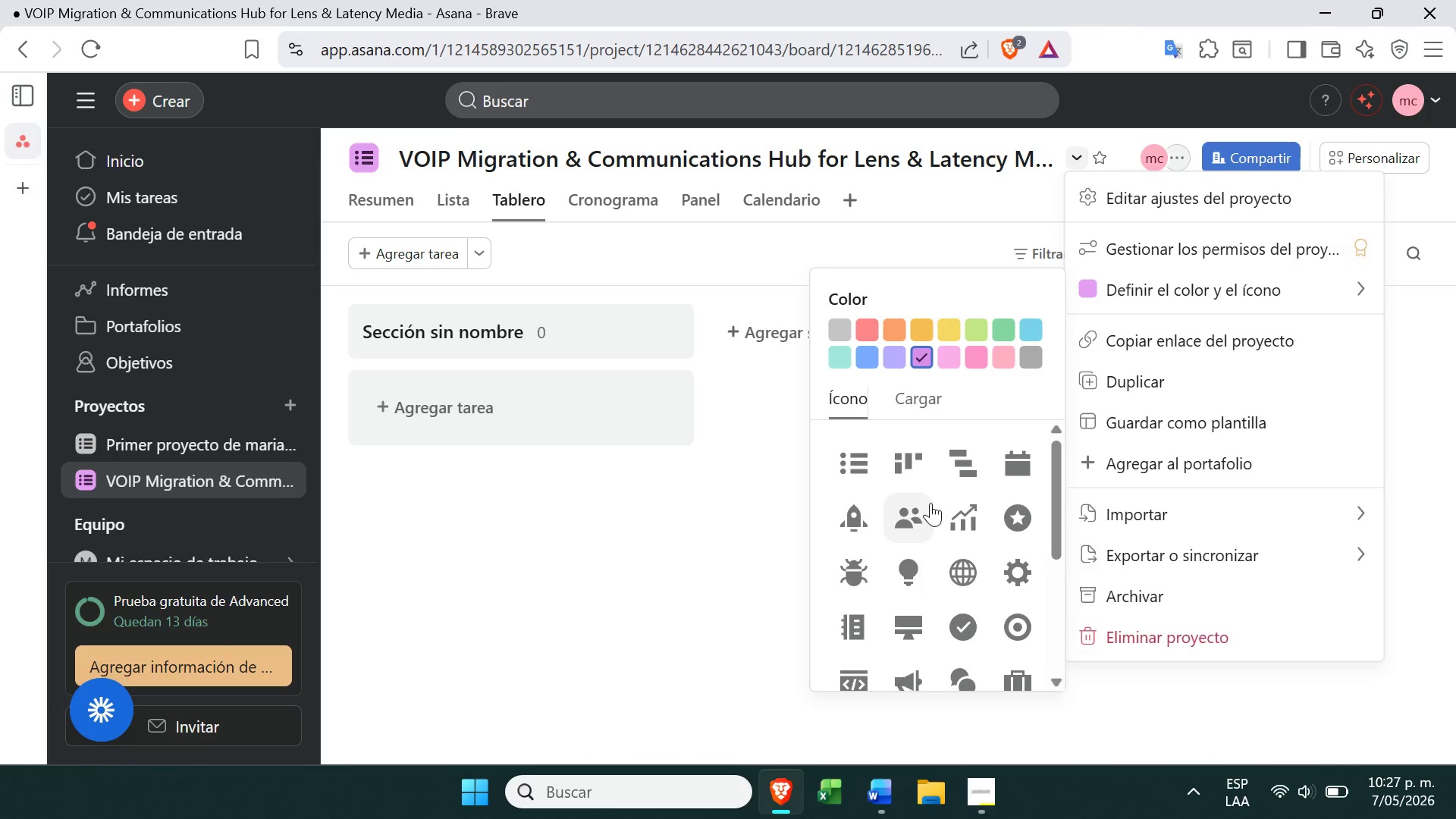 
wait(5.67)
 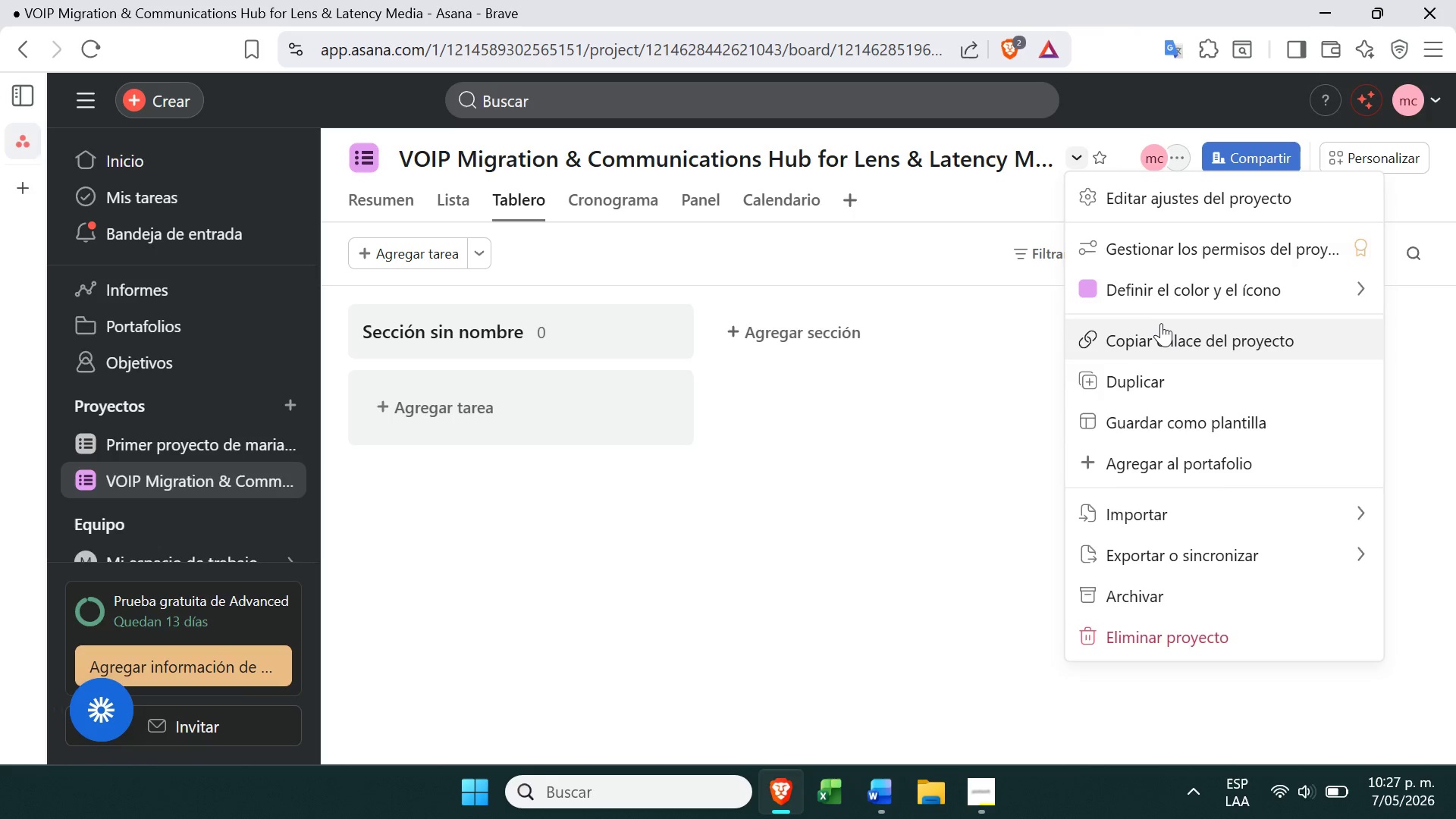 
left_click([972, 464])
 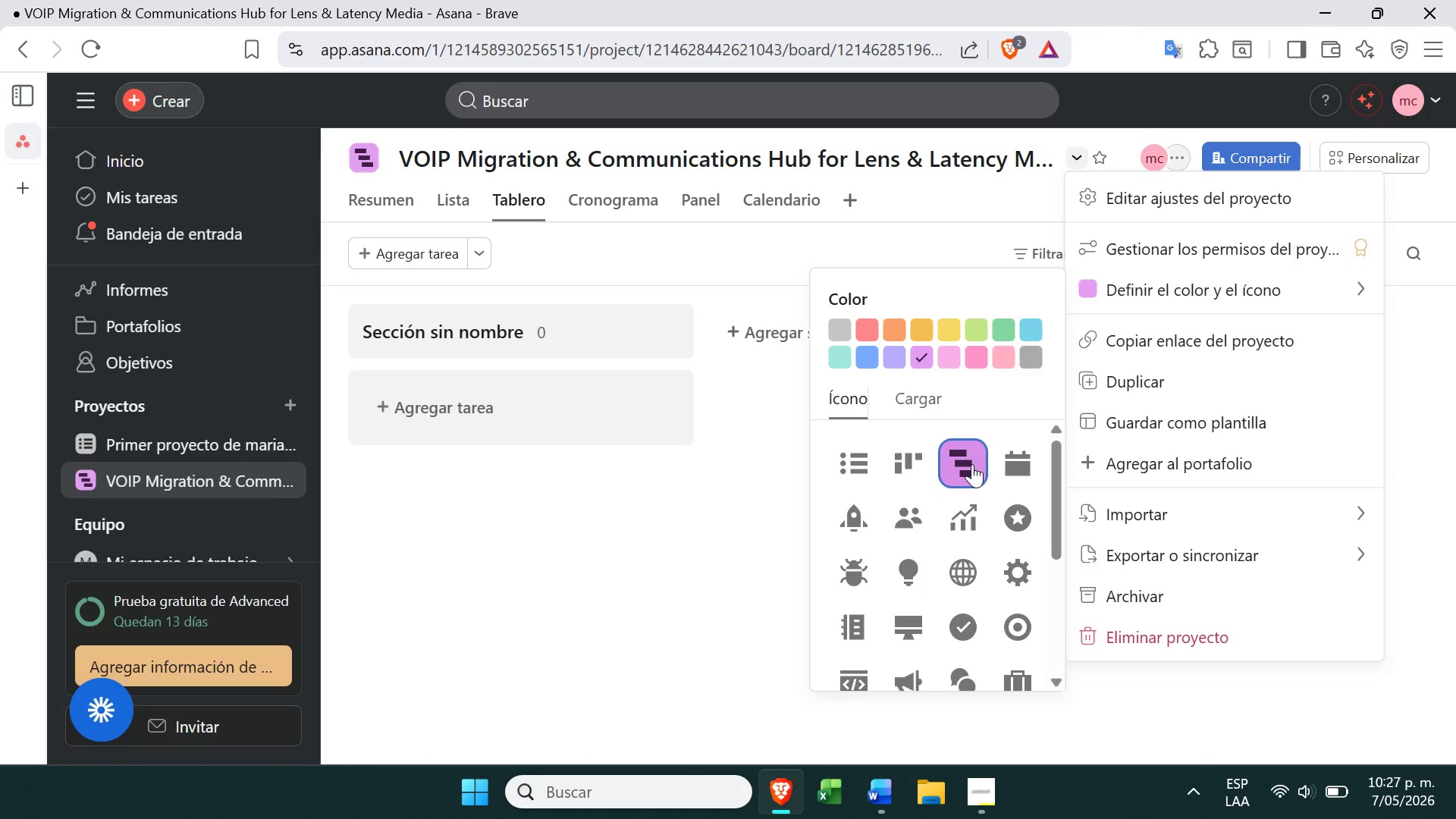 
left_click([674, 609])
 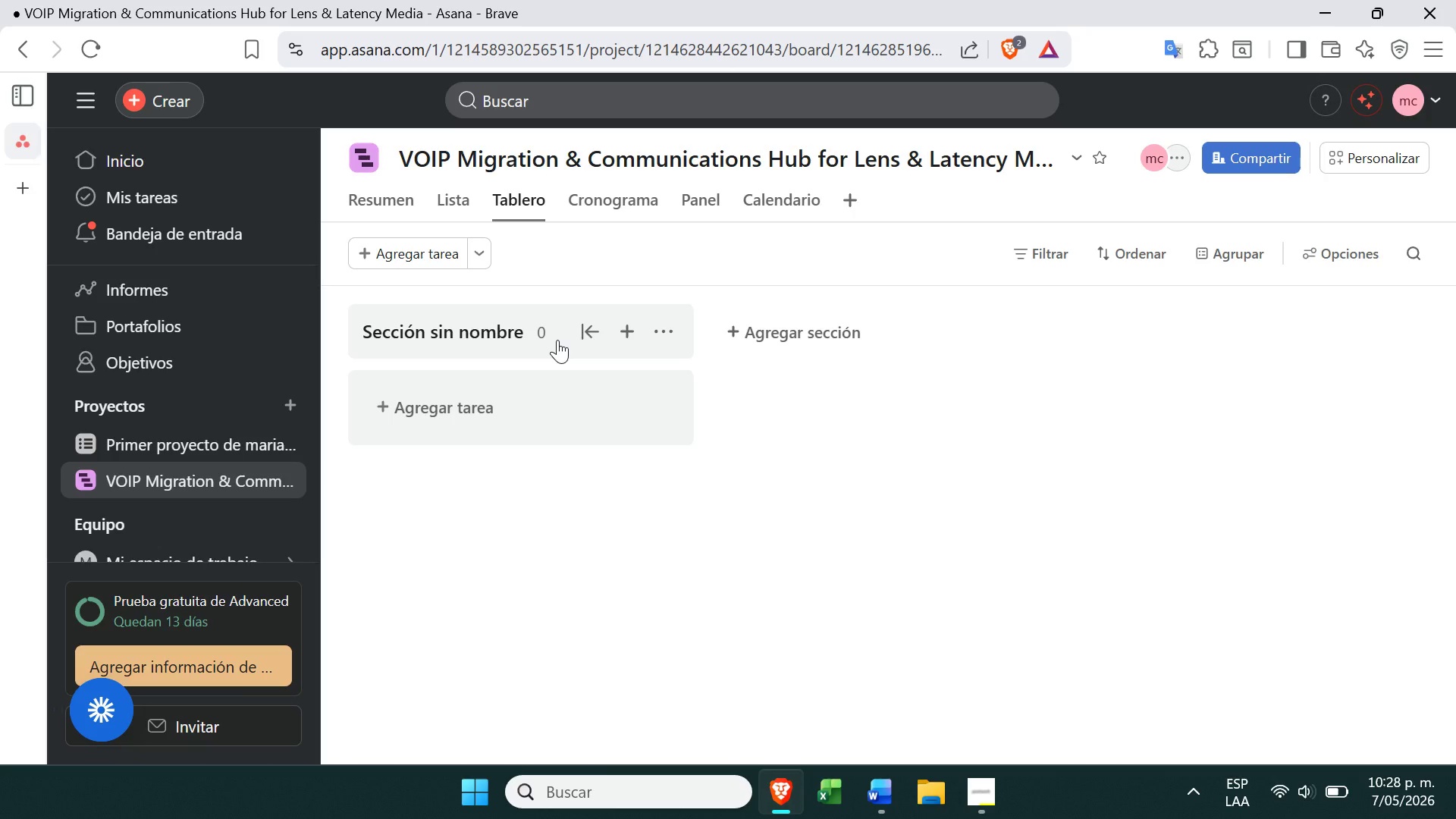 
wait(25.39)
 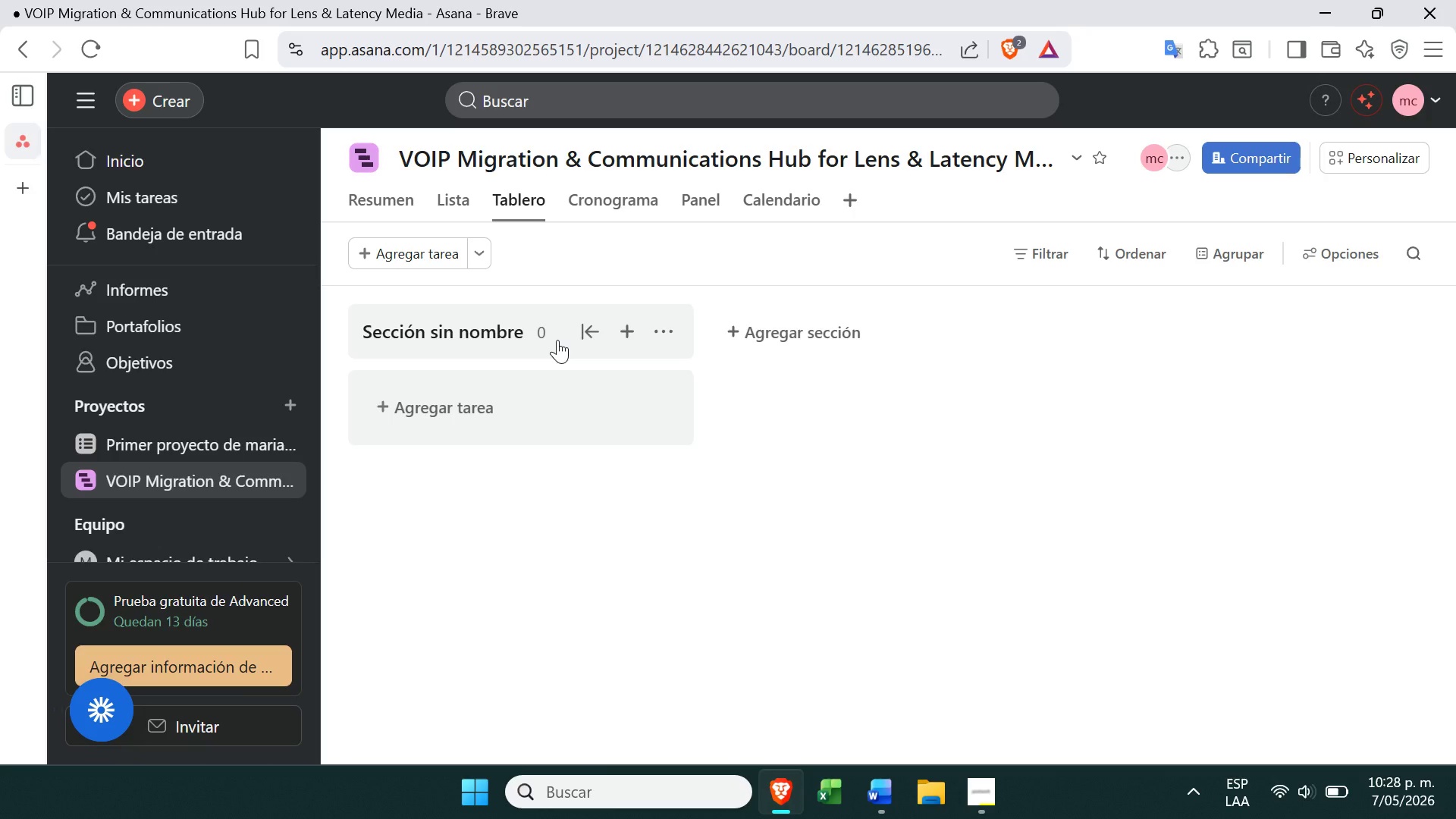 
left_click([990, 795])